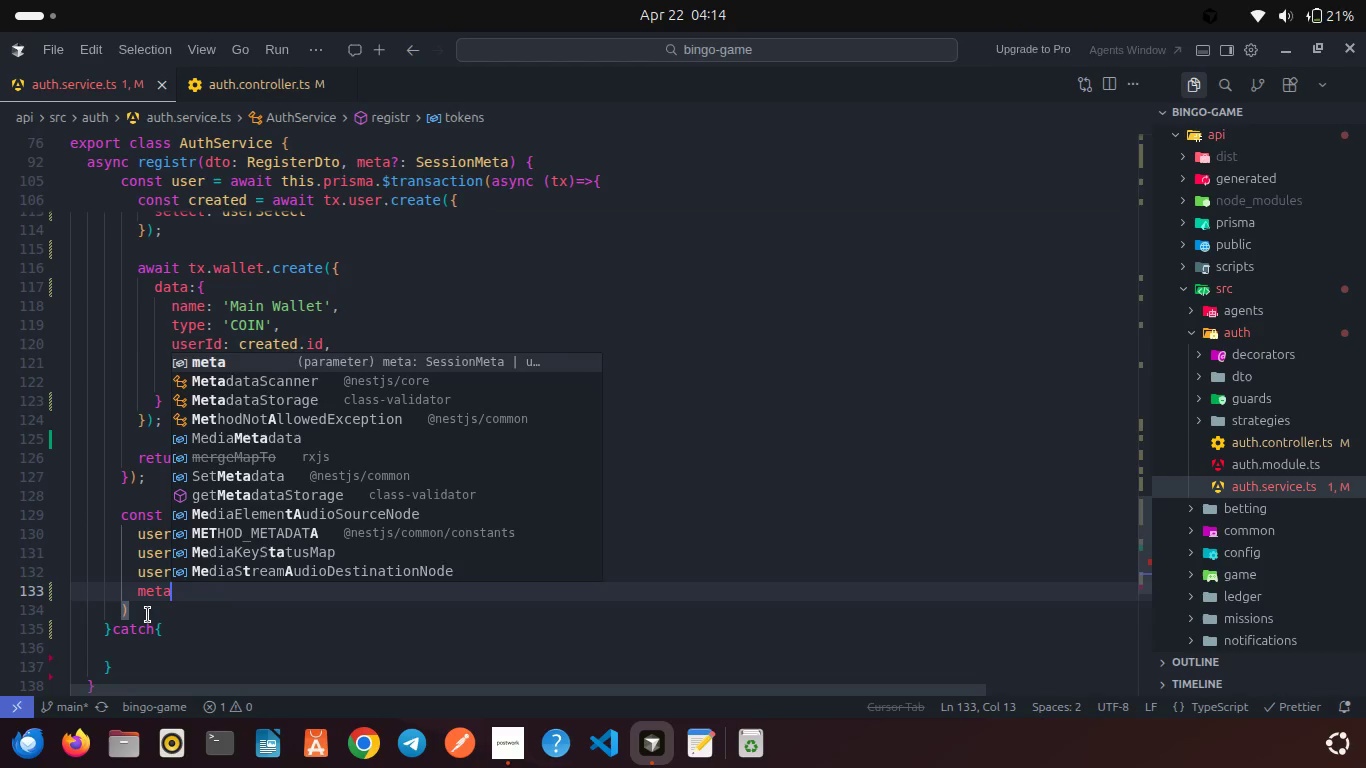 
left_click([148, 615])
 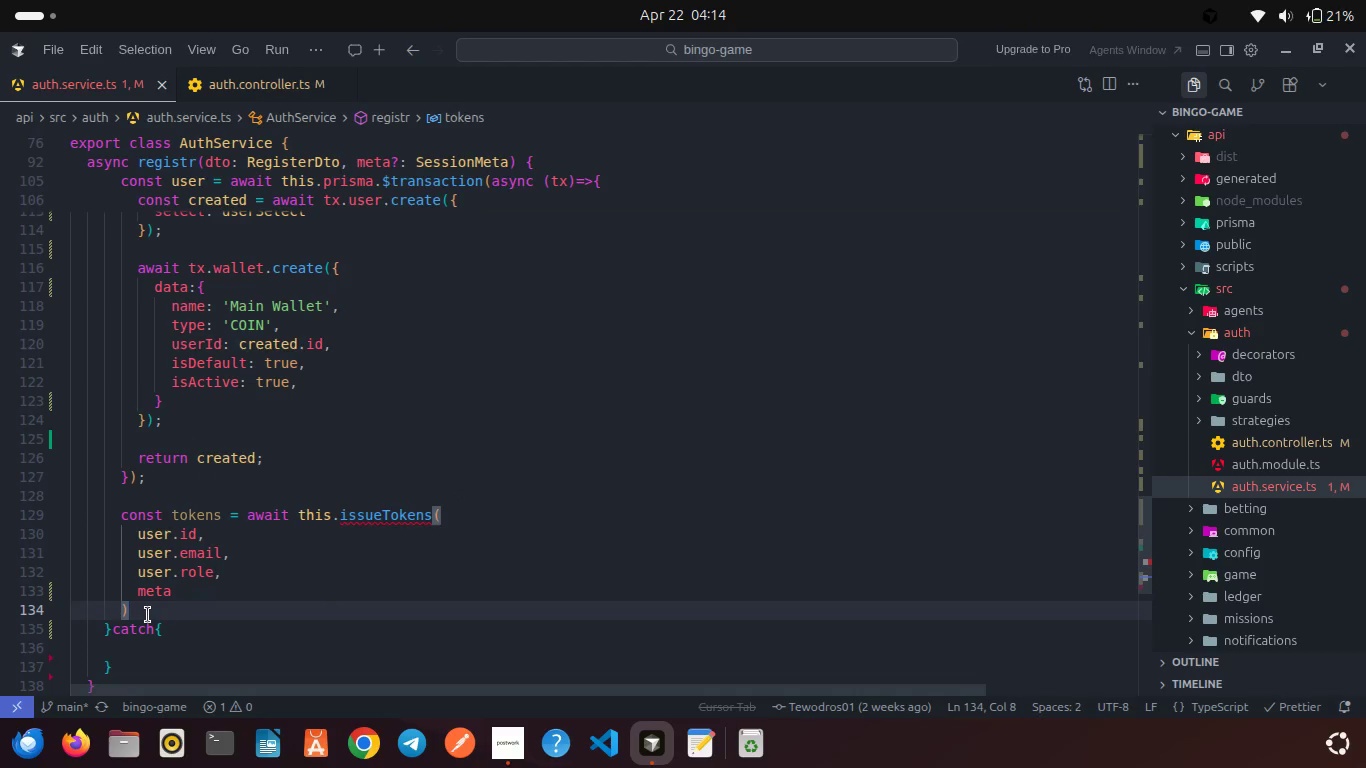 
key(Semicolon)
 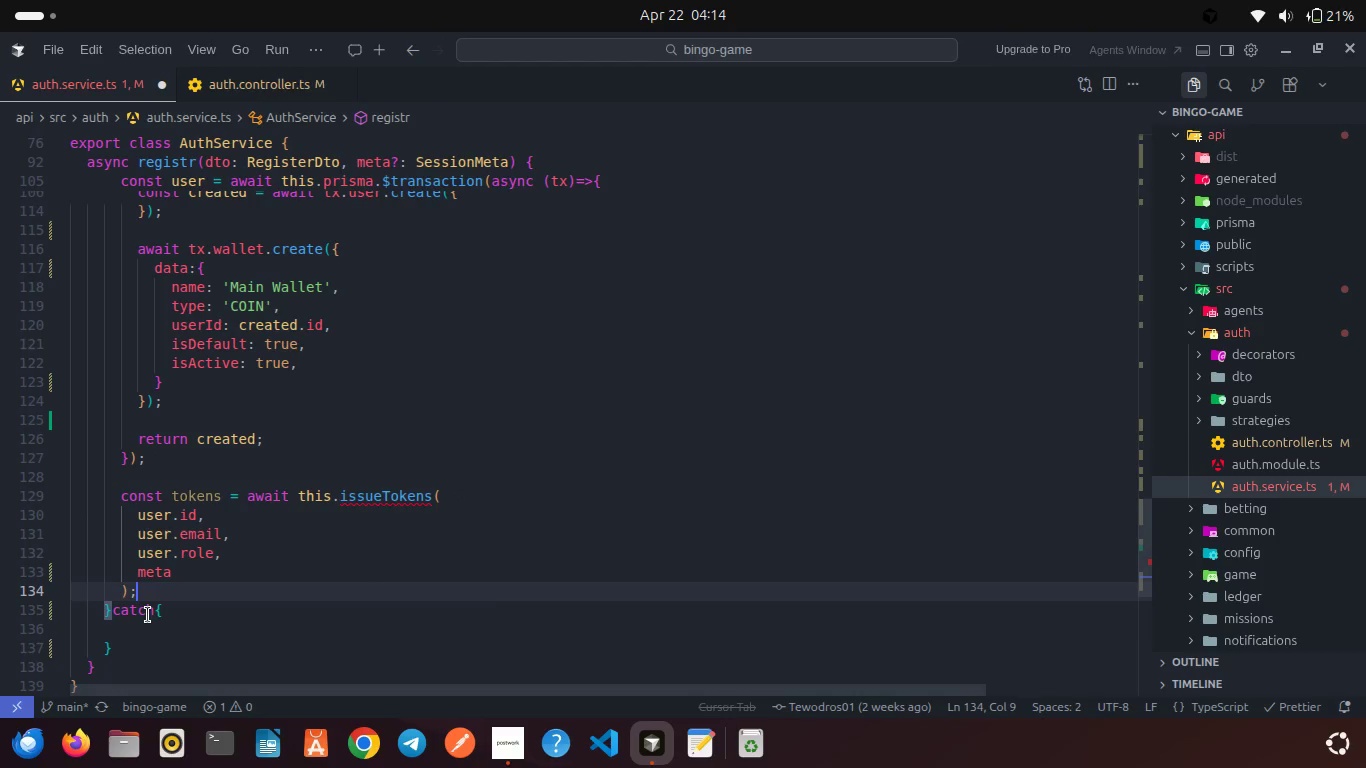 
key(Enter)
 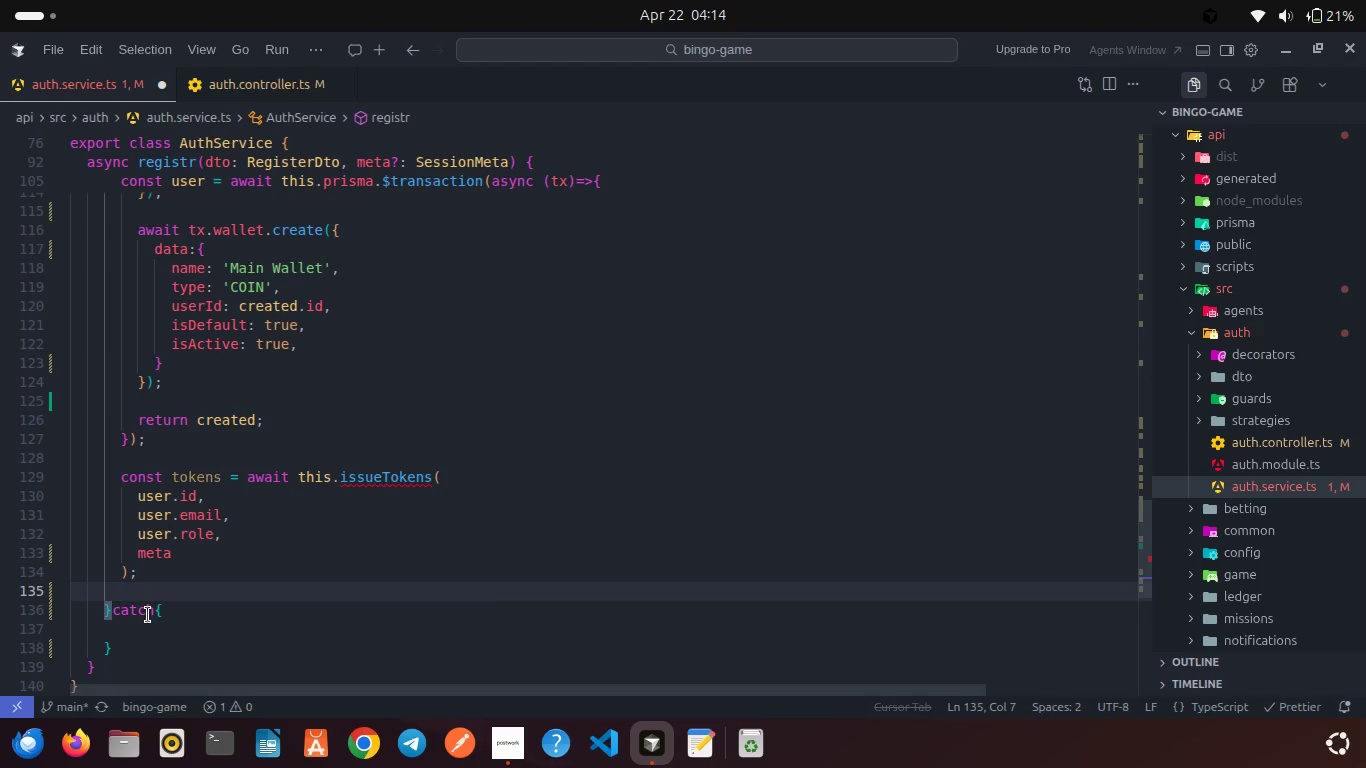 
key(Enter)
 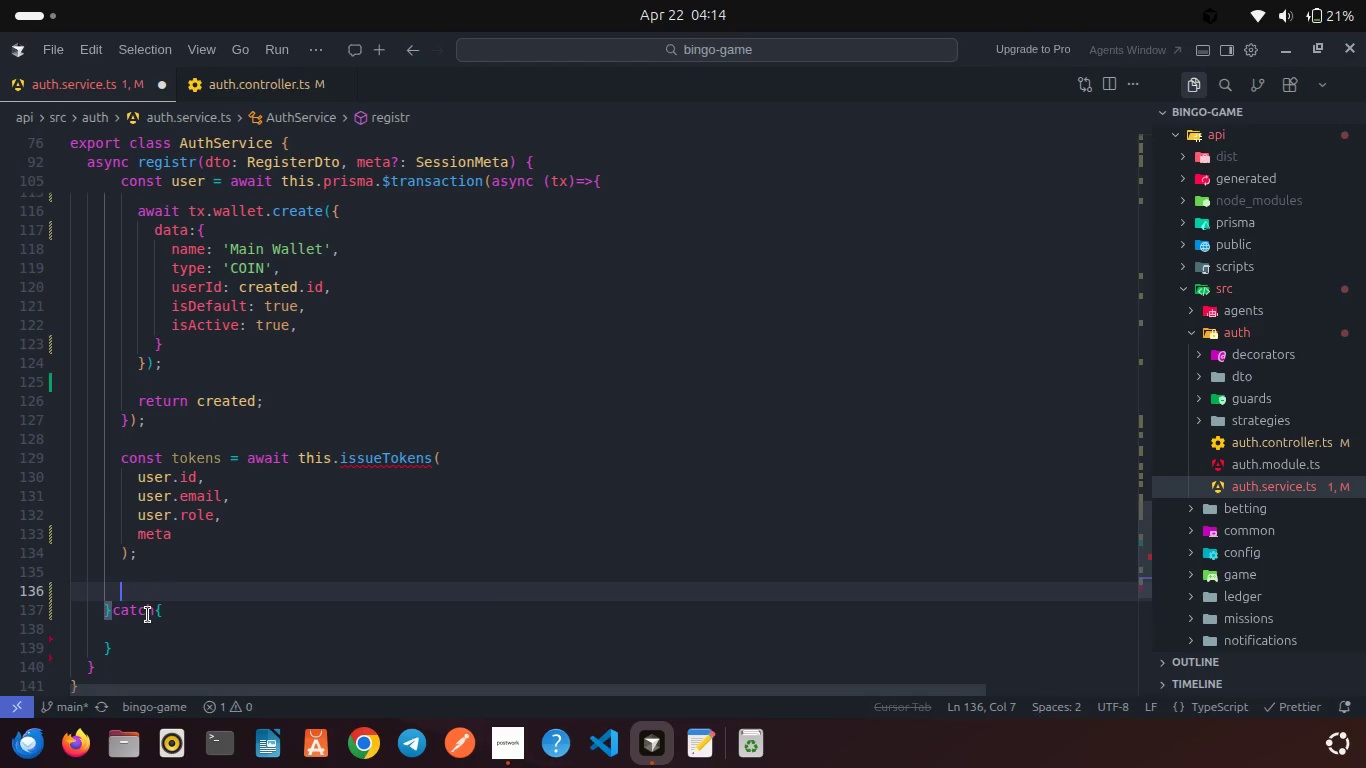 
type(ret)
 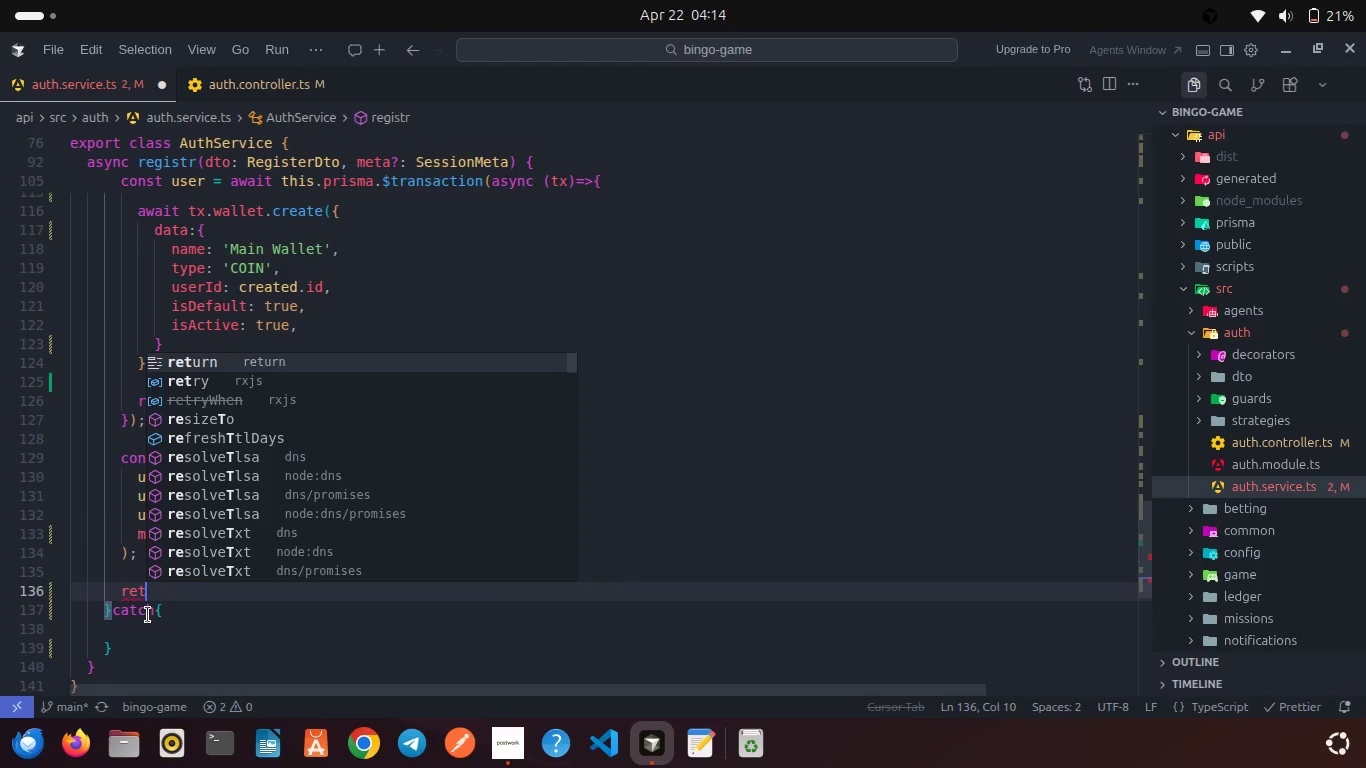 
key(Enter)
 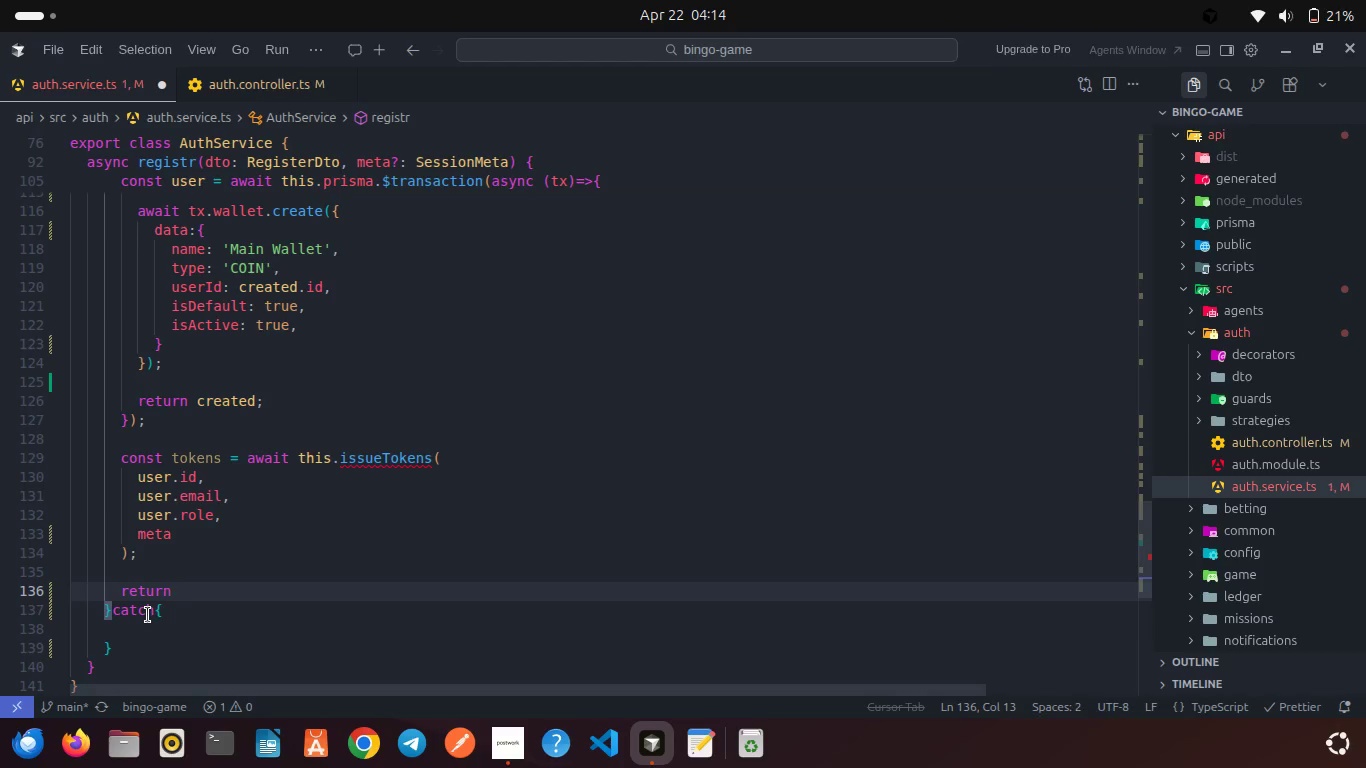 
key(Space)
 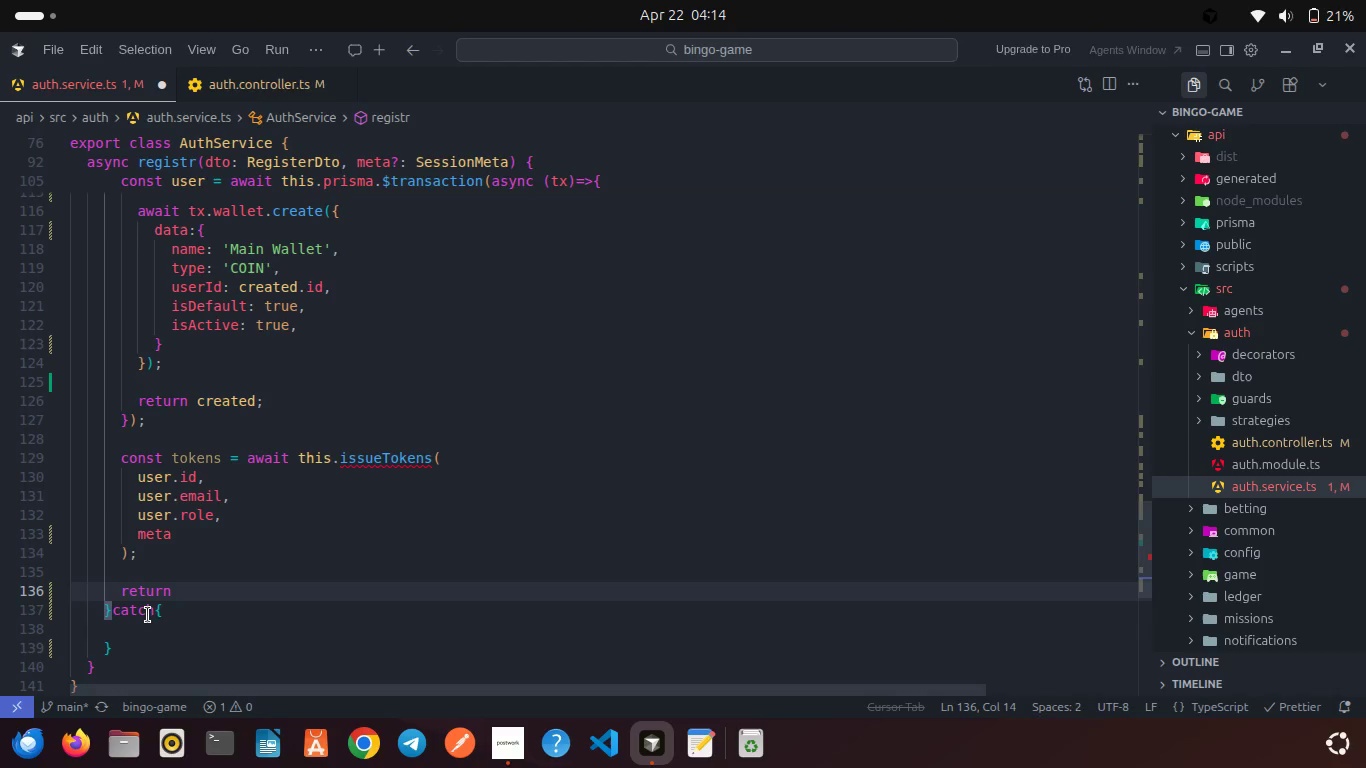 
key(Shift+ShiftRight)
 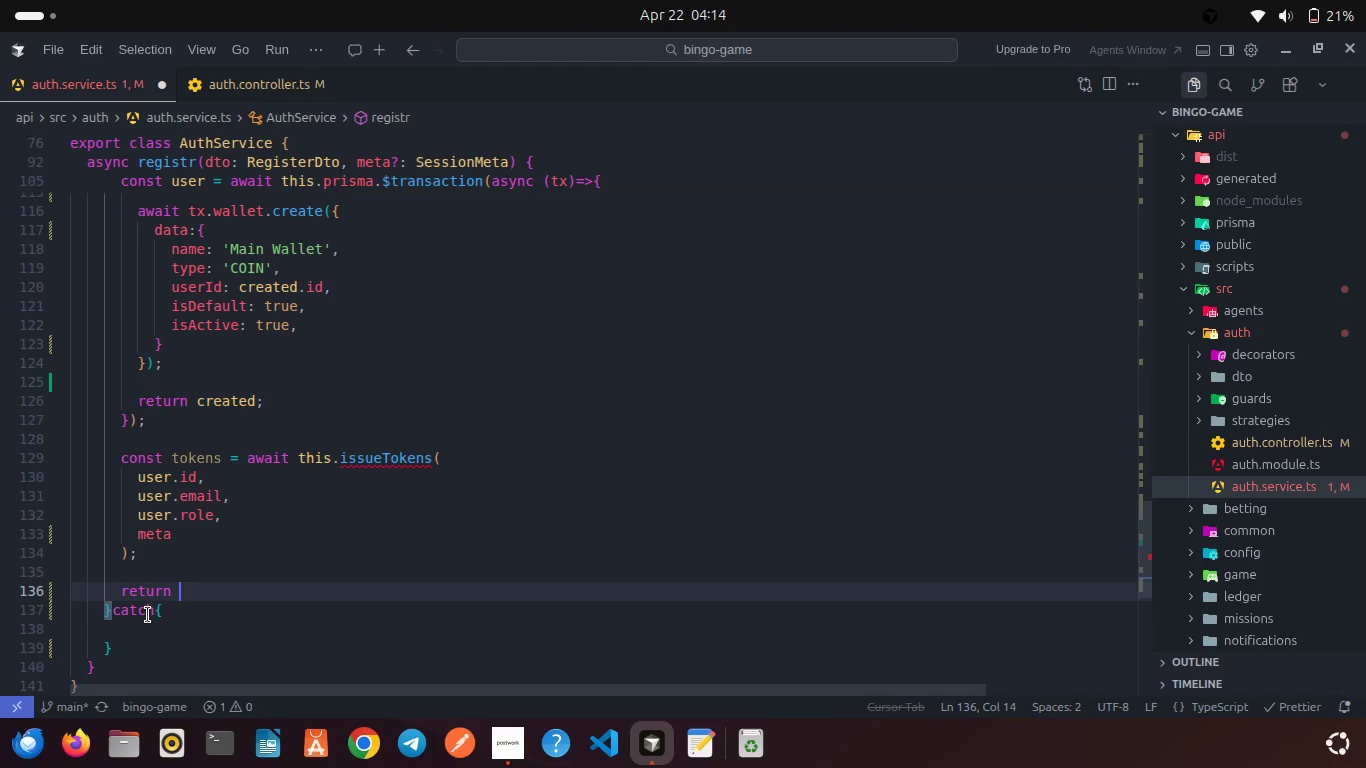 
key(BracketLeft)
 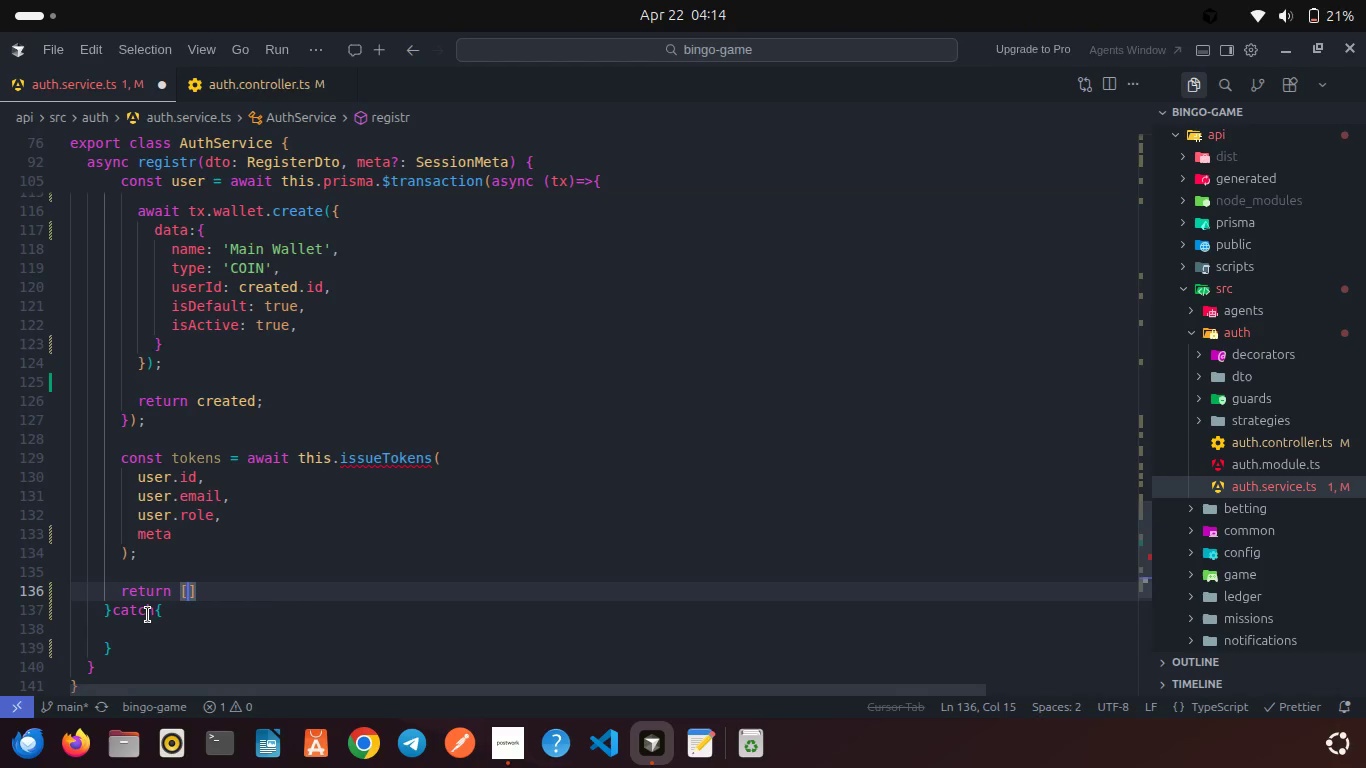 
key(Enter)
 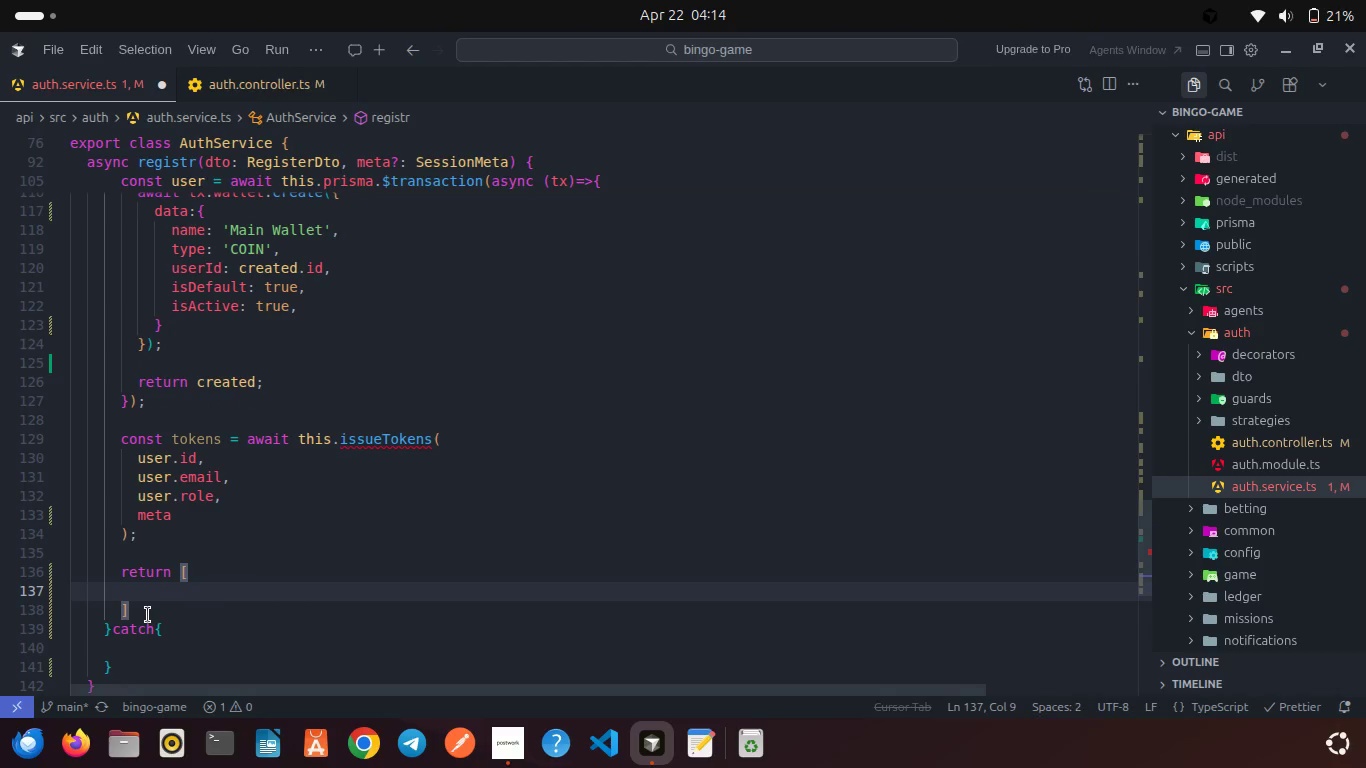 
type(tok)
key(Backspace)
key(Backspace)
key(Backspace)
type(...)
 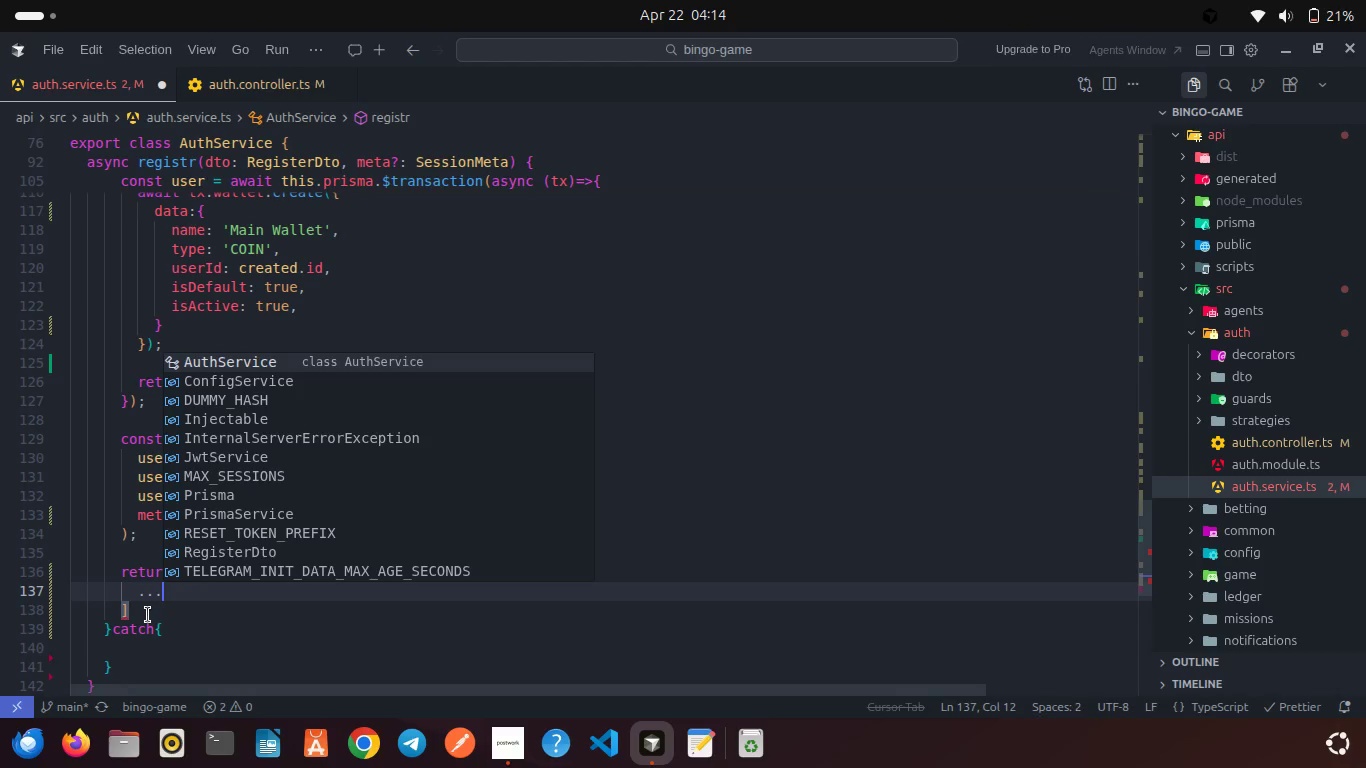 
key(Control+Z)
 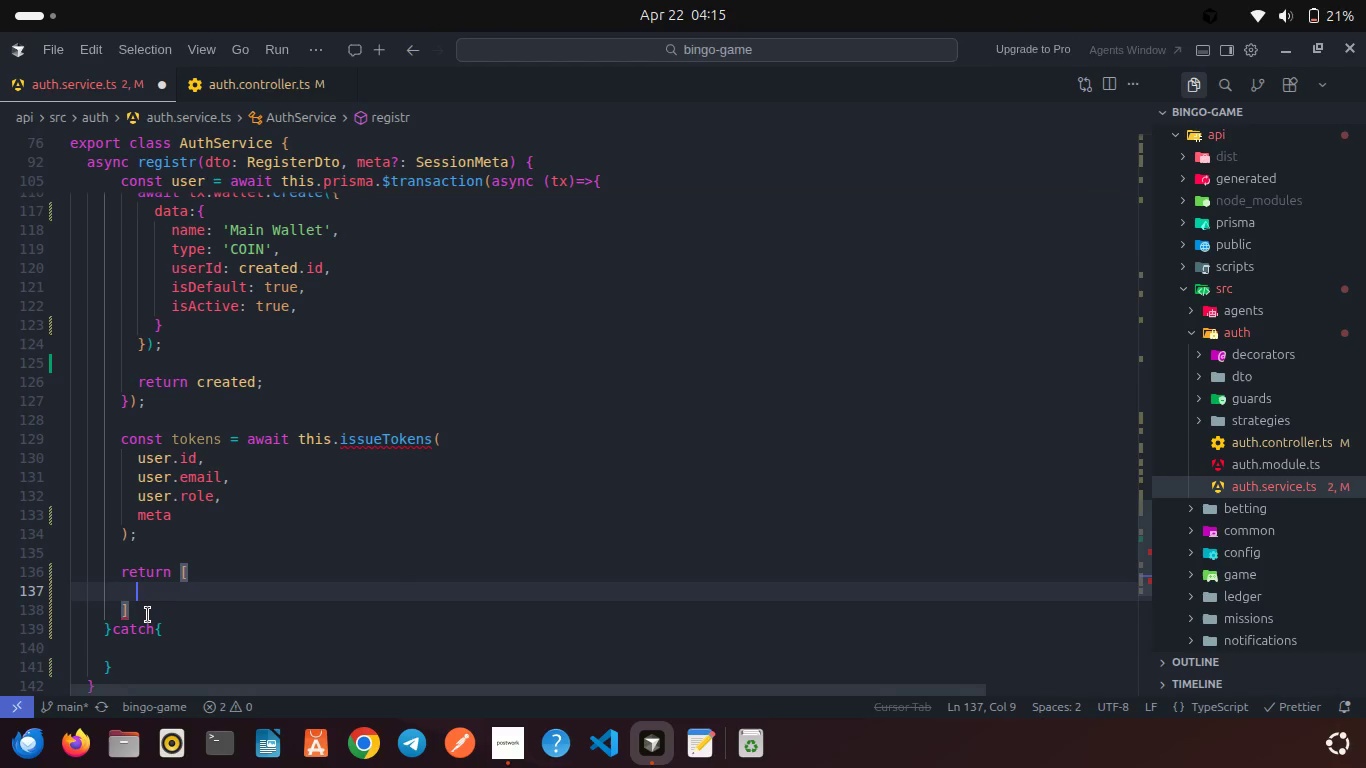 
key(Control+Z)
 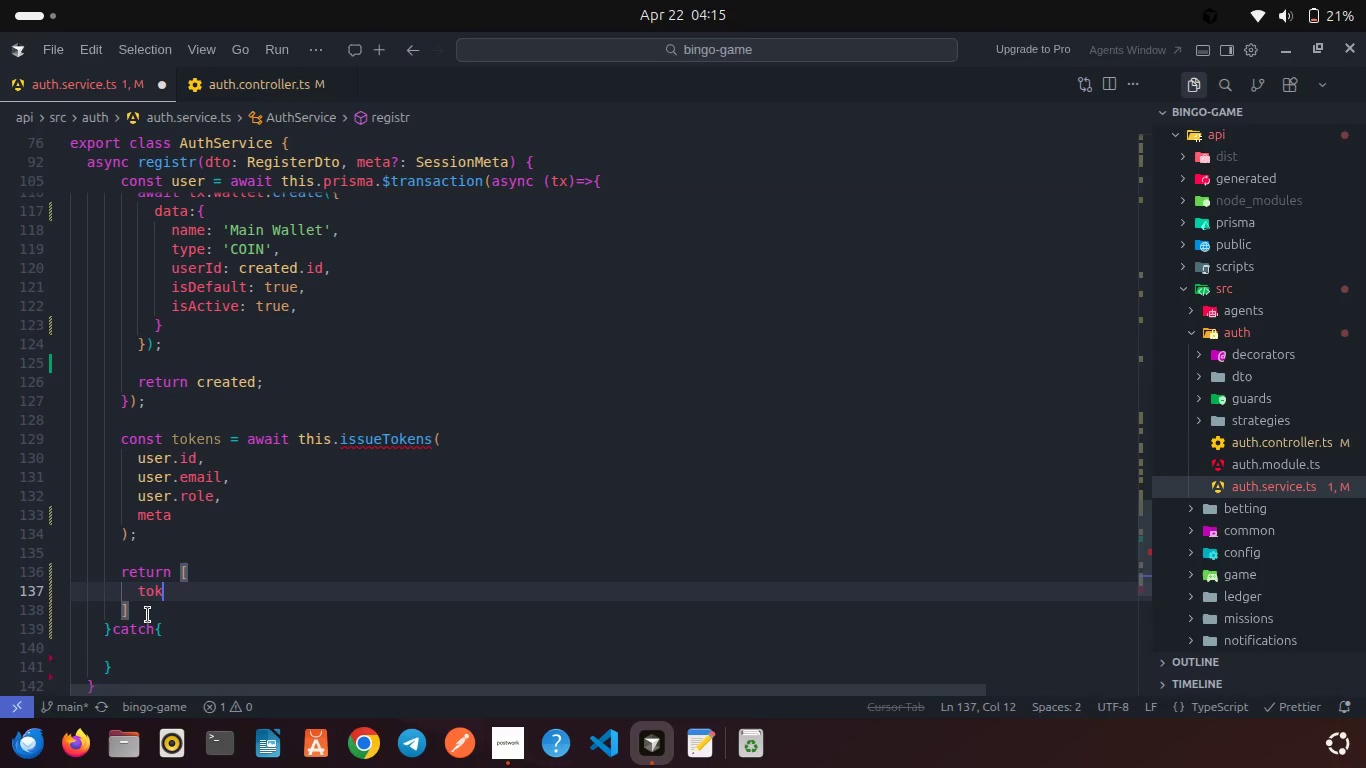 
key(Control+Z)
 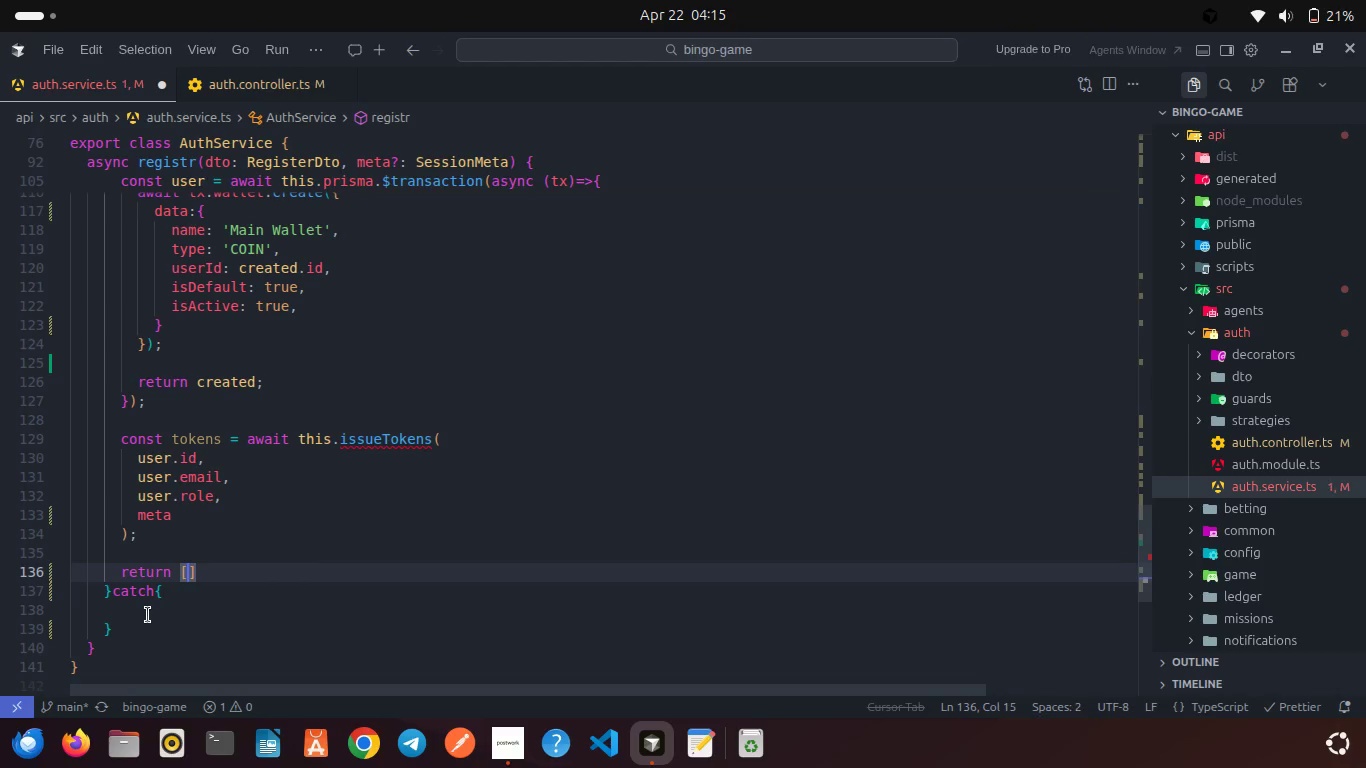 
key(Control+Z)
 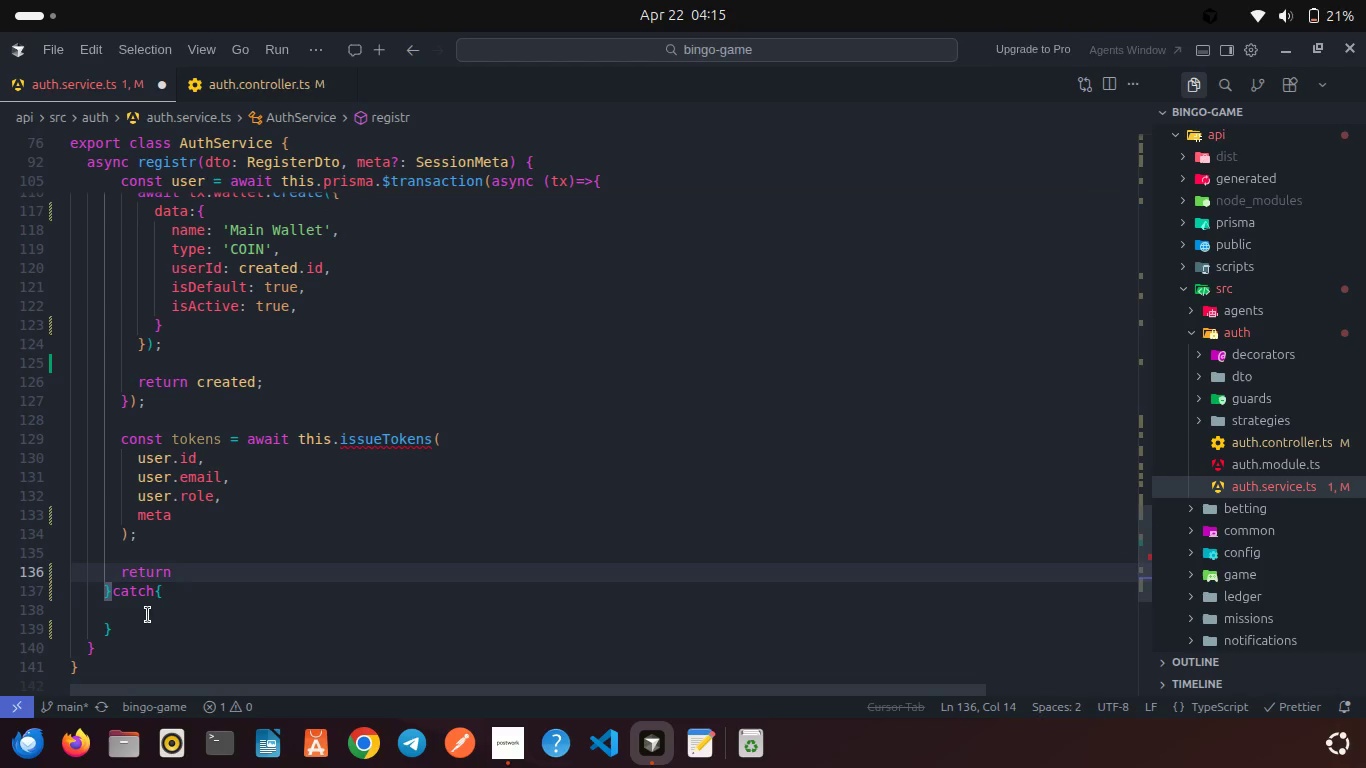 
key(Shift+ShiftRight)
 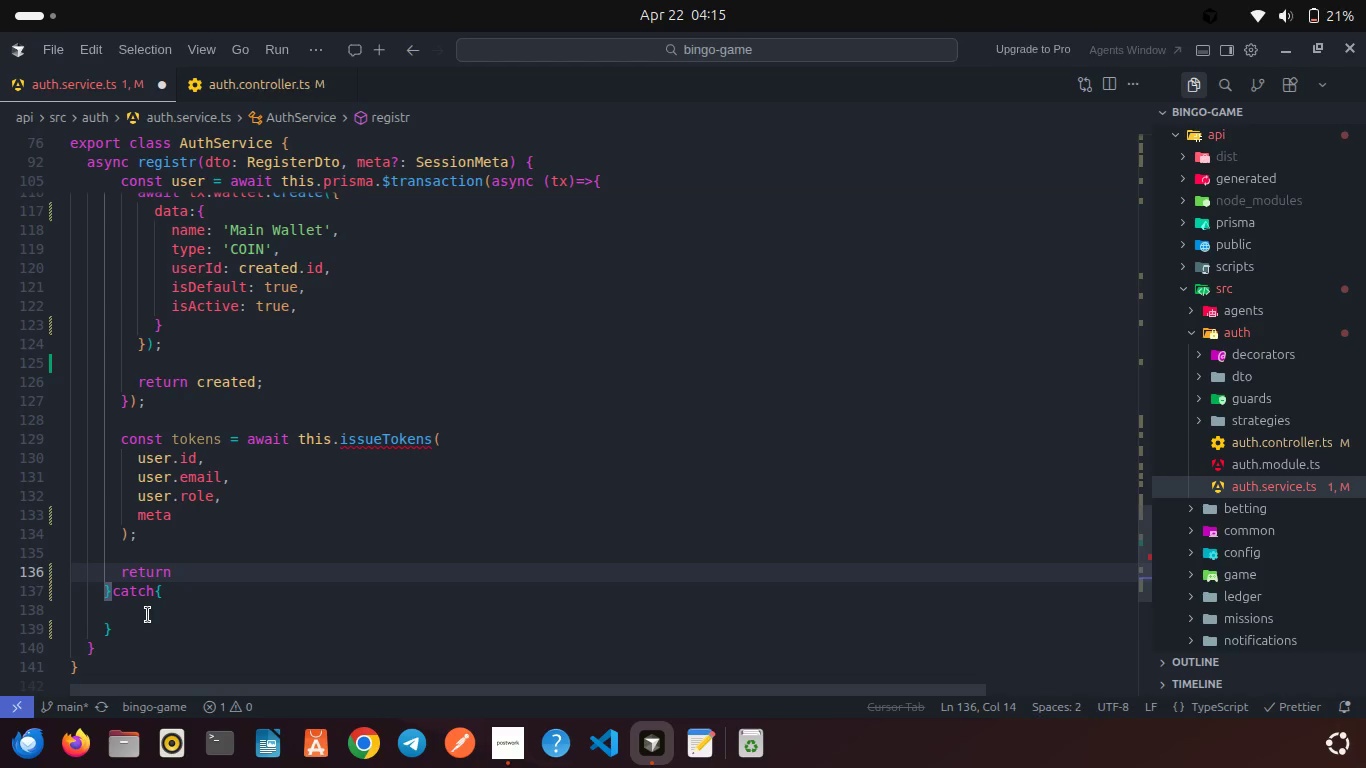 
key(Shift+BracketLeft)
 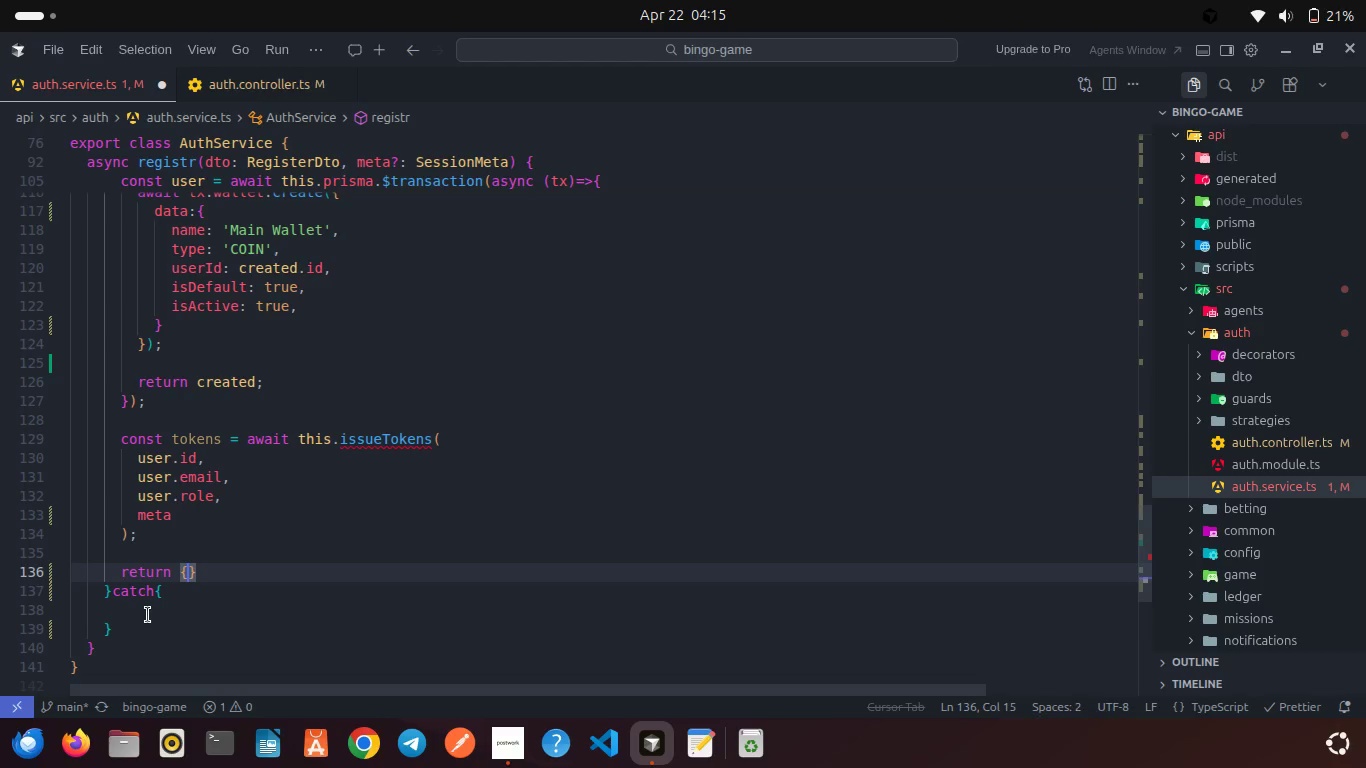 
key(Enter)
 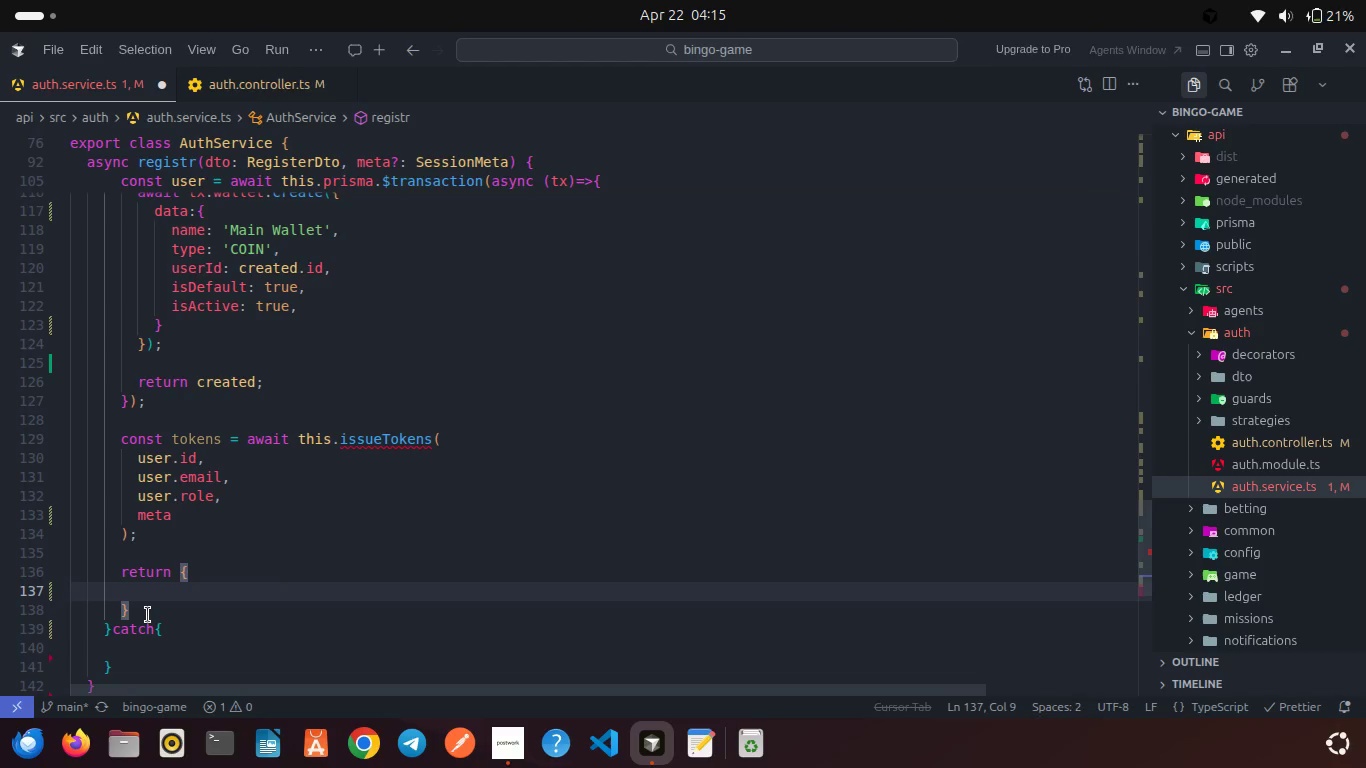 
type(...tokens,)
 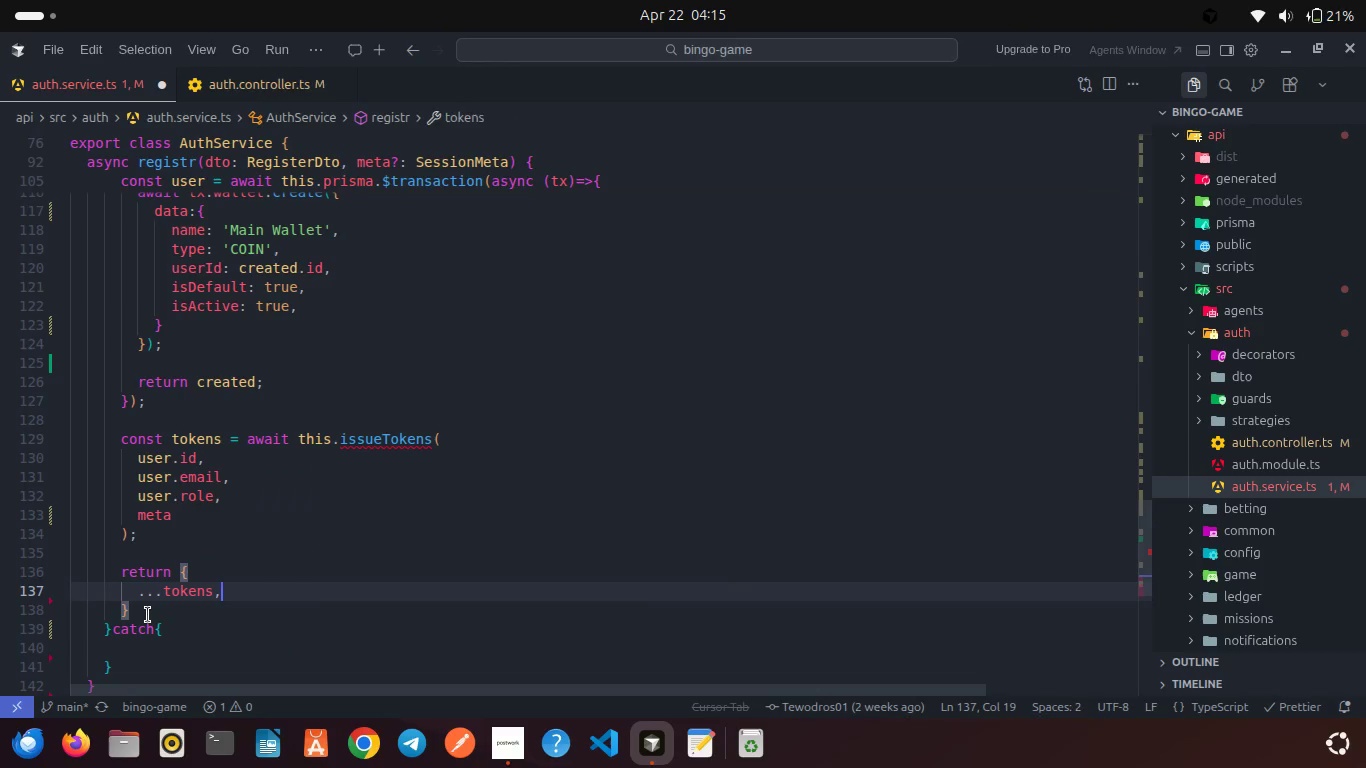 
key(Enter)
 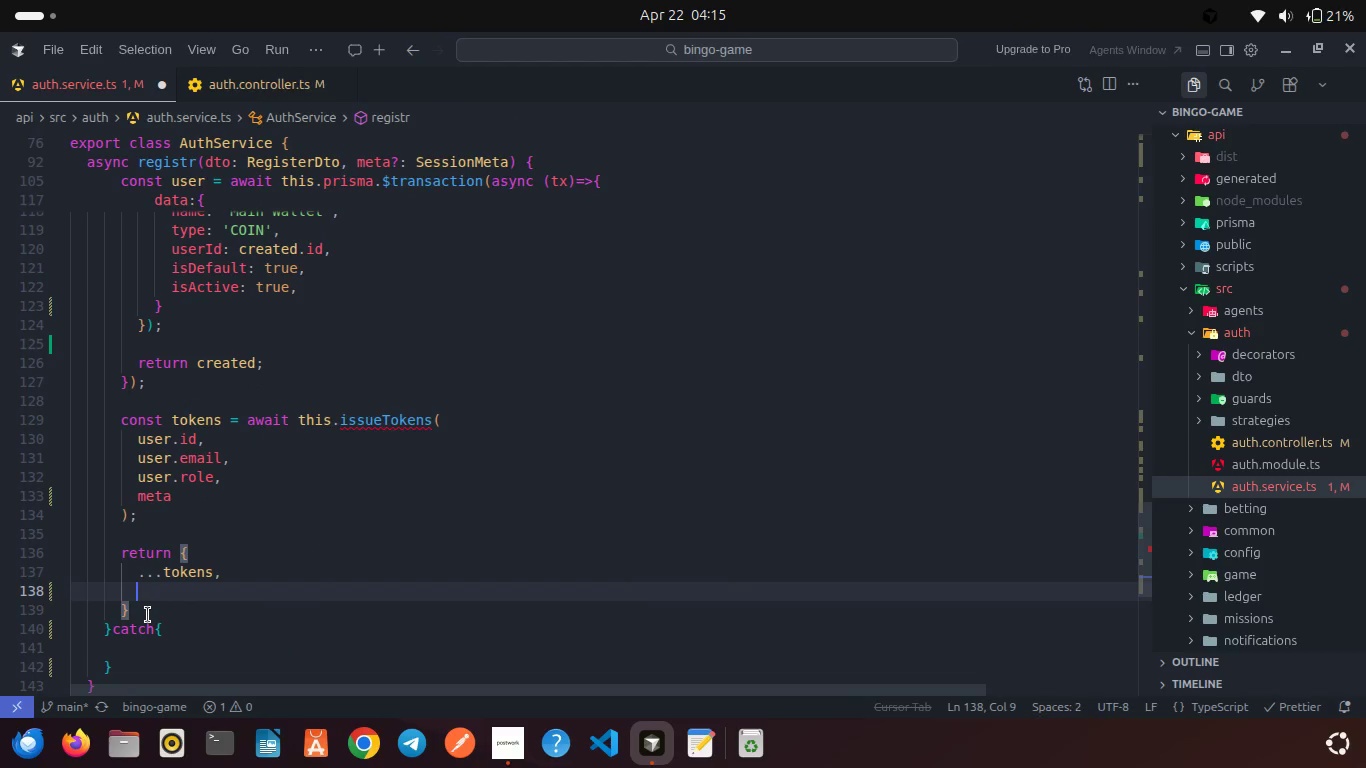 
type(user: this.toSafeUser(user)
 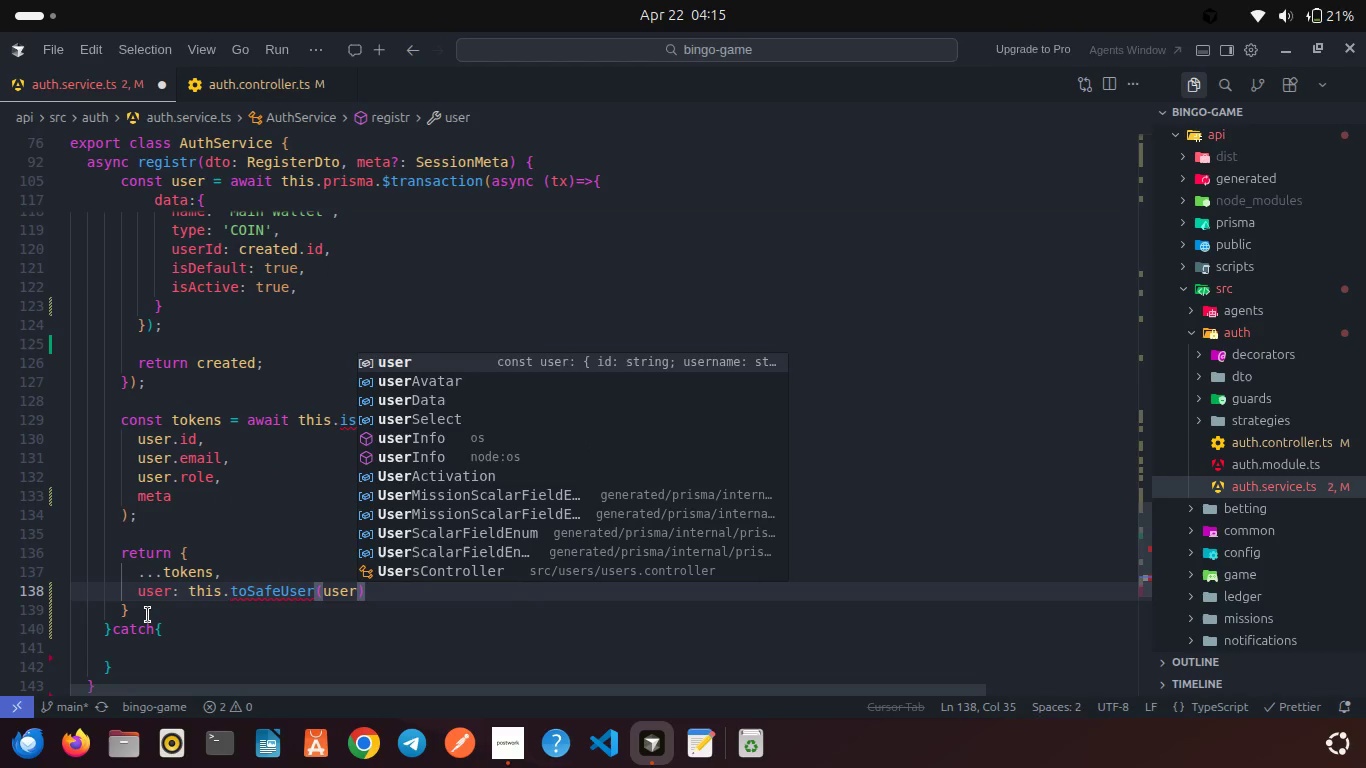 
key(Control+S)
 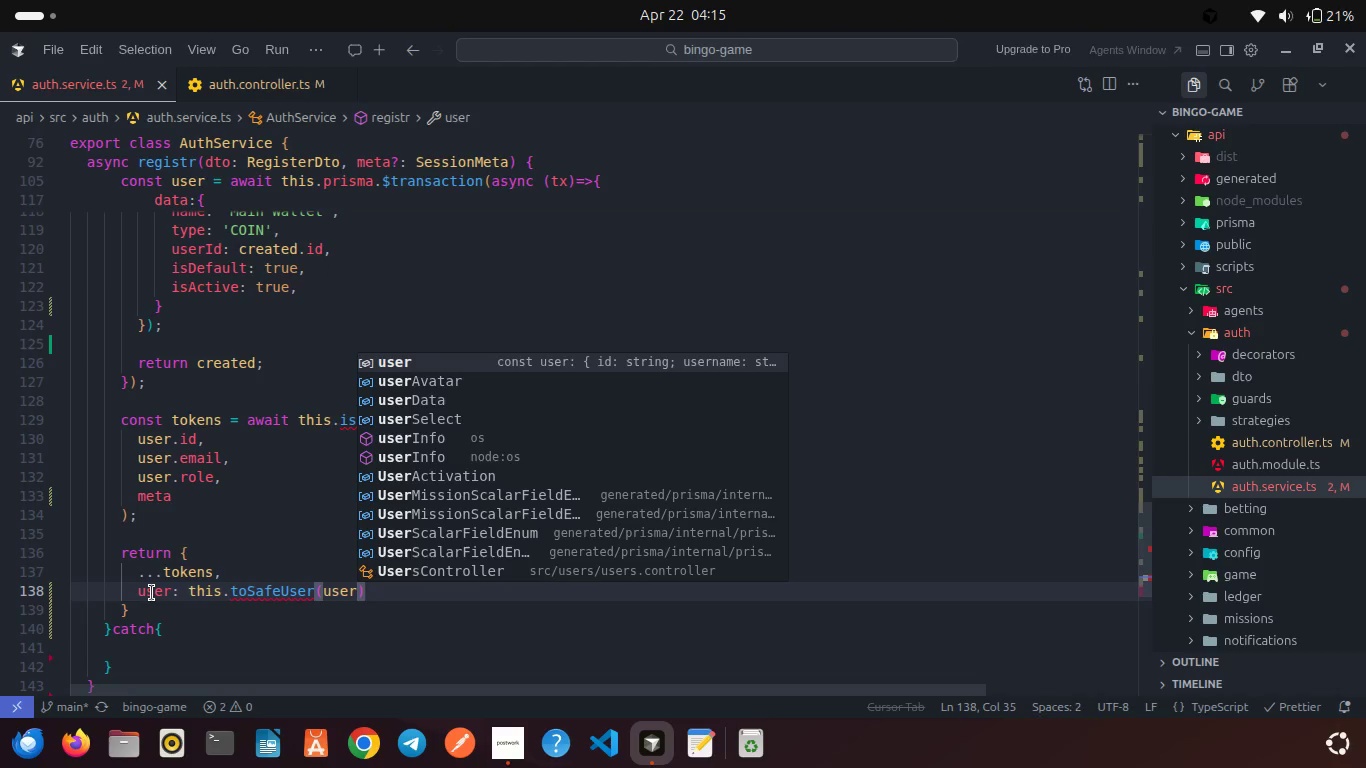 
left_click([152, 595])
 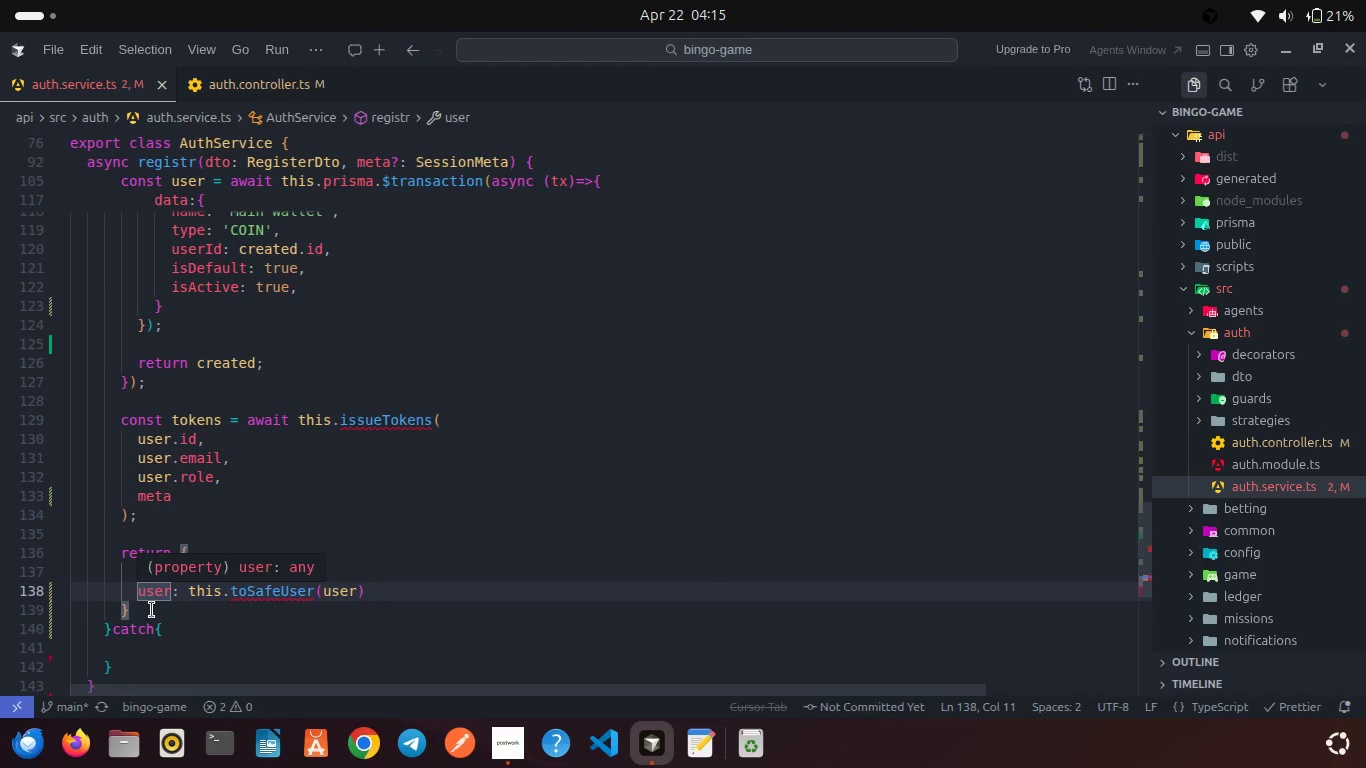 
left_click([152, 610])
 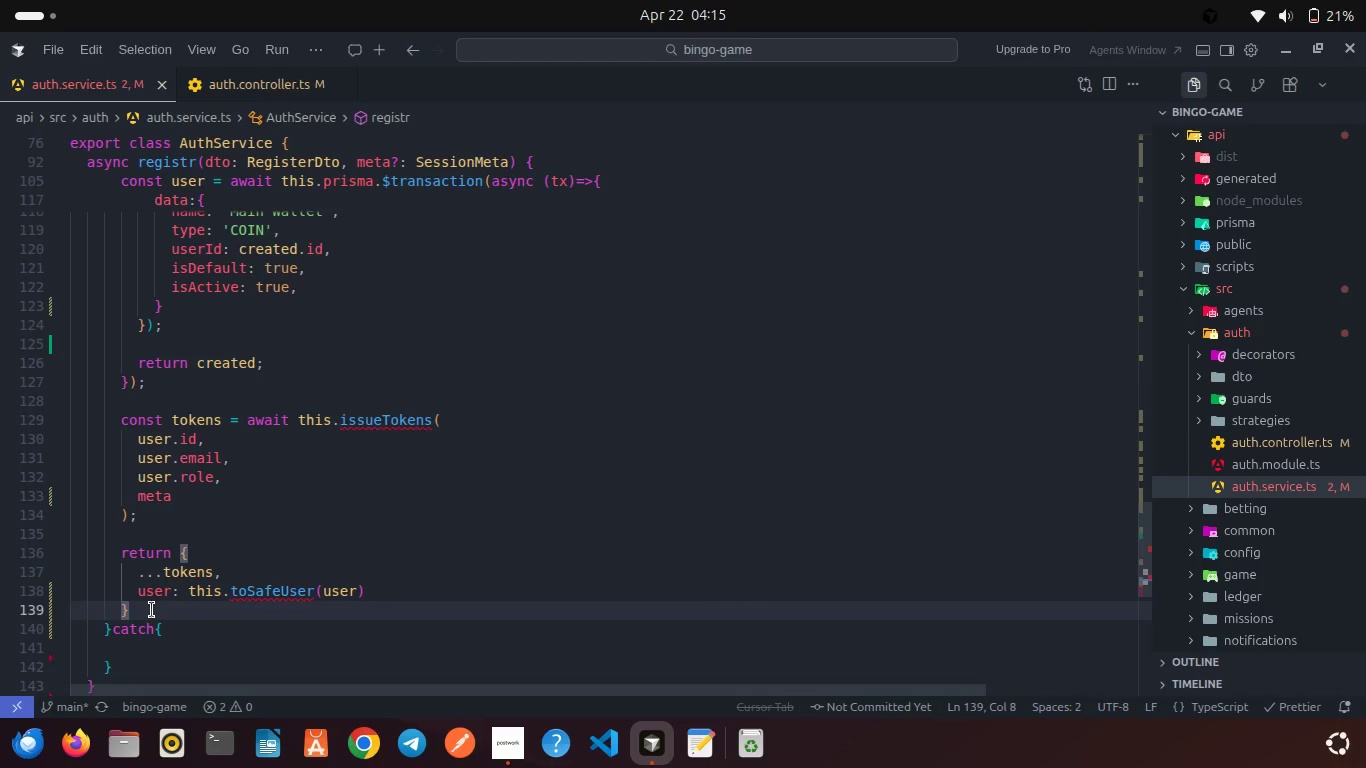 
key(Semicolon)
 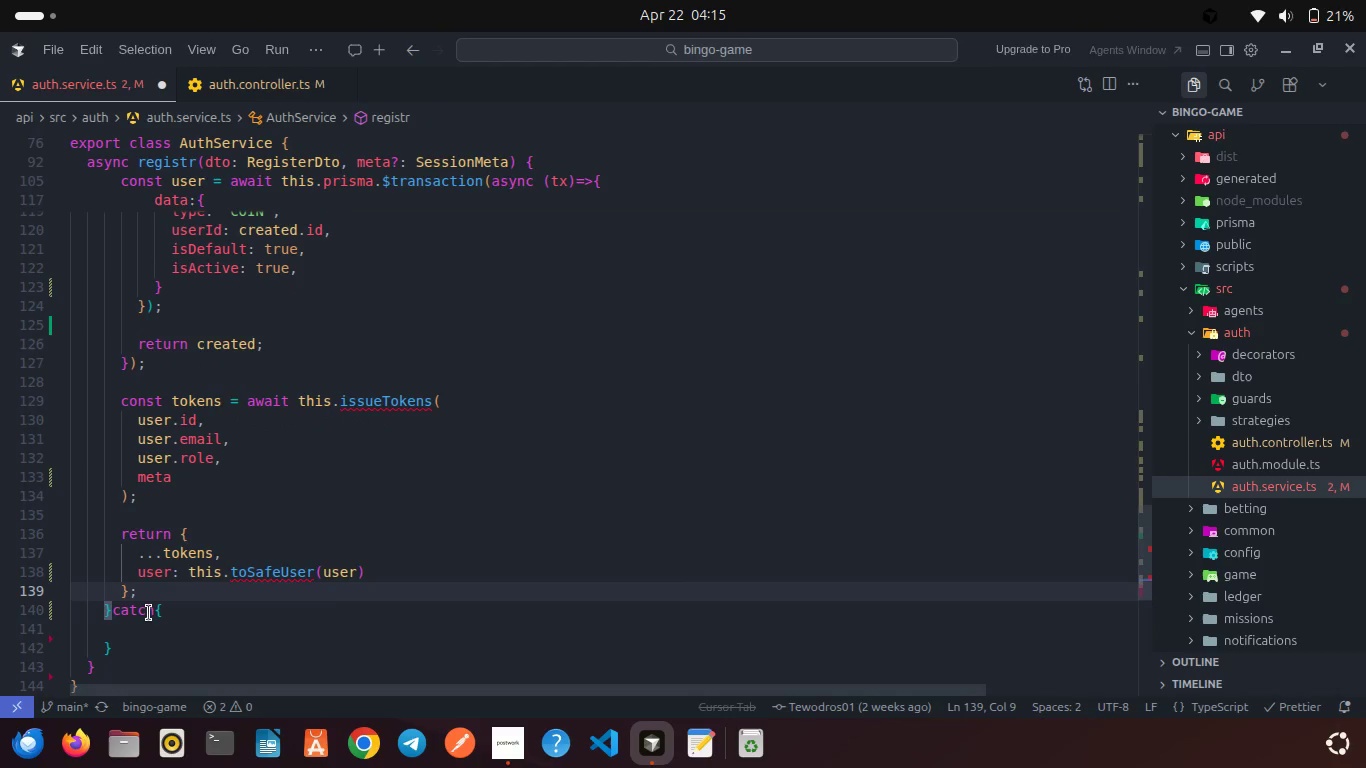 
wait(7.91)
 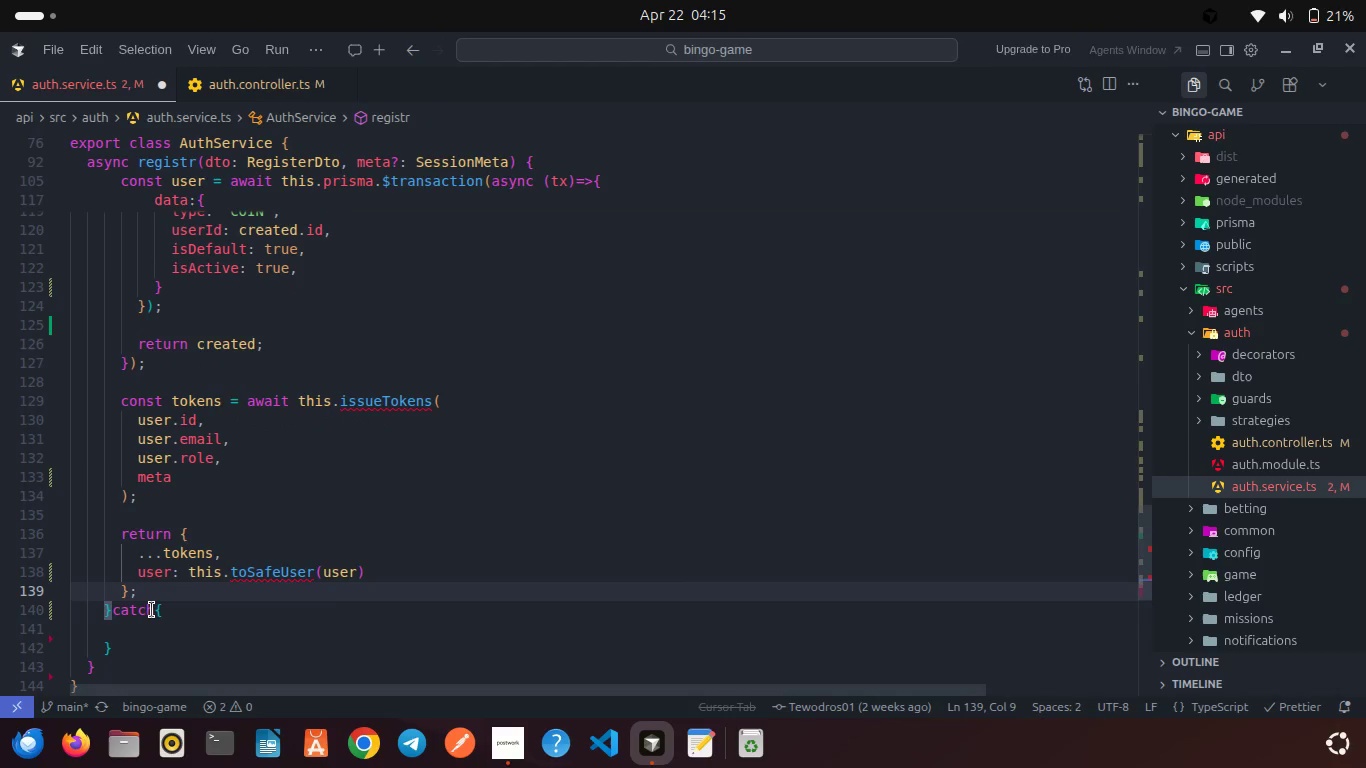 
scroll: coordinate [152, 619], scroll_direction: down, amount: 4.0
 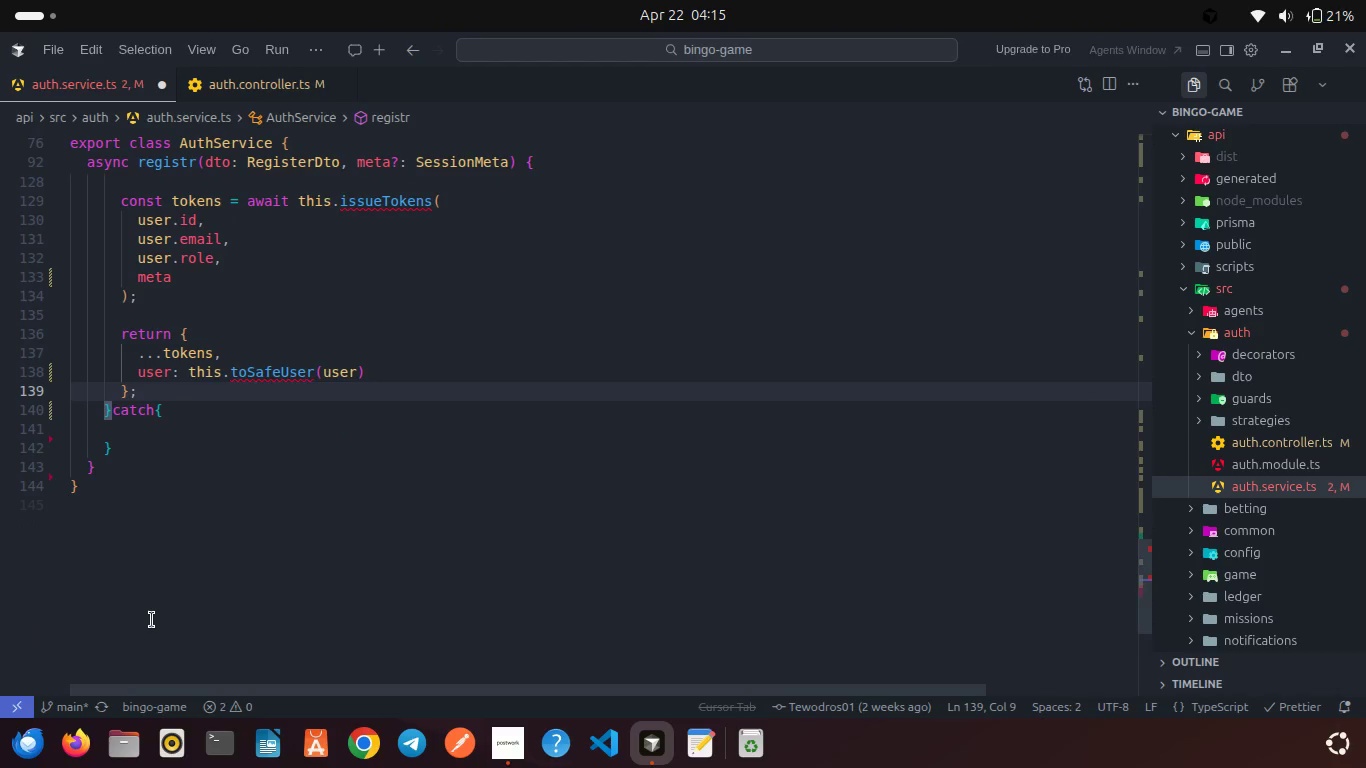 
left_click([510, 737])